 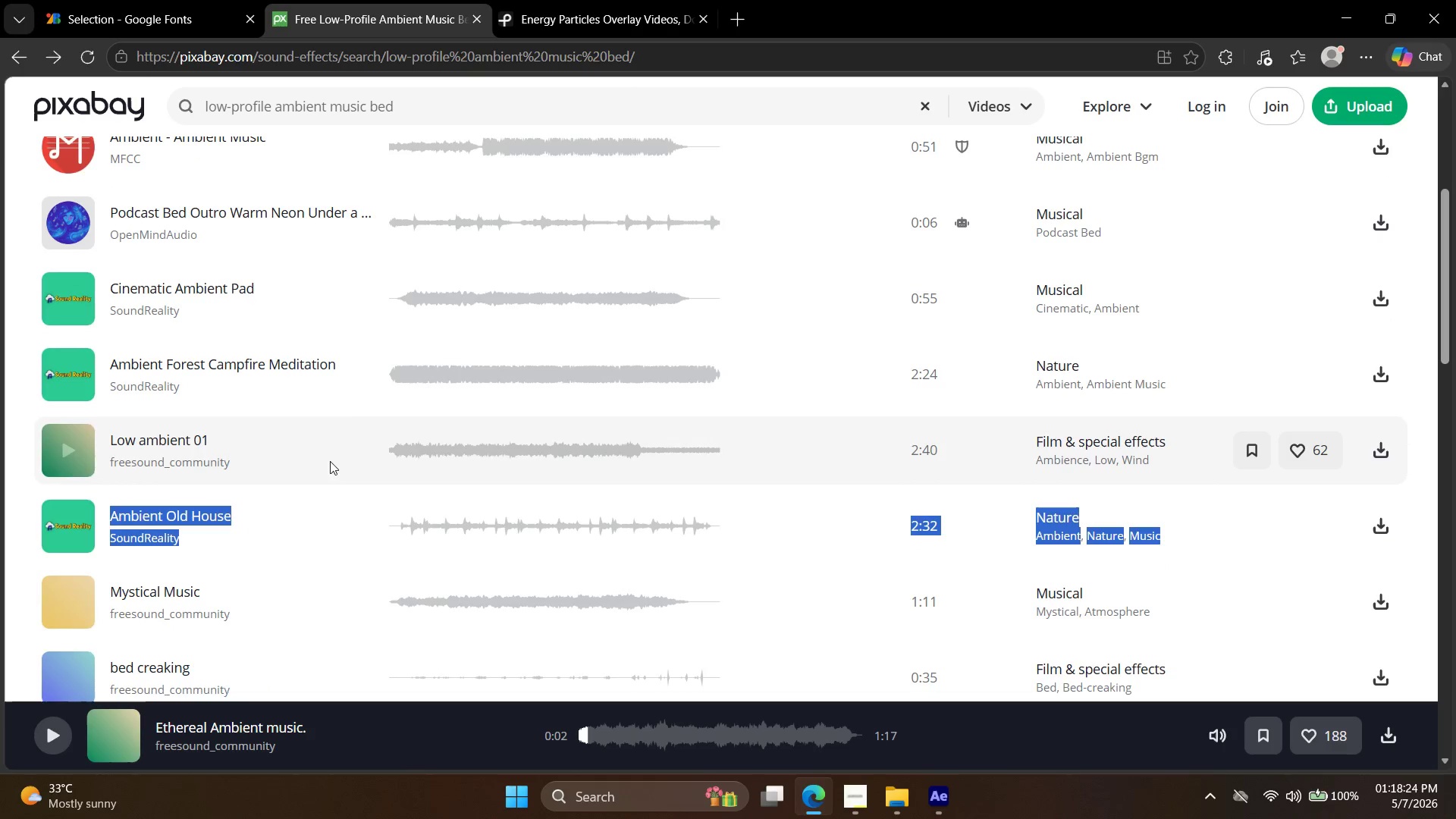 
scroll: coordinate [341, 482], scroll_direction: down, amount: 7.0
 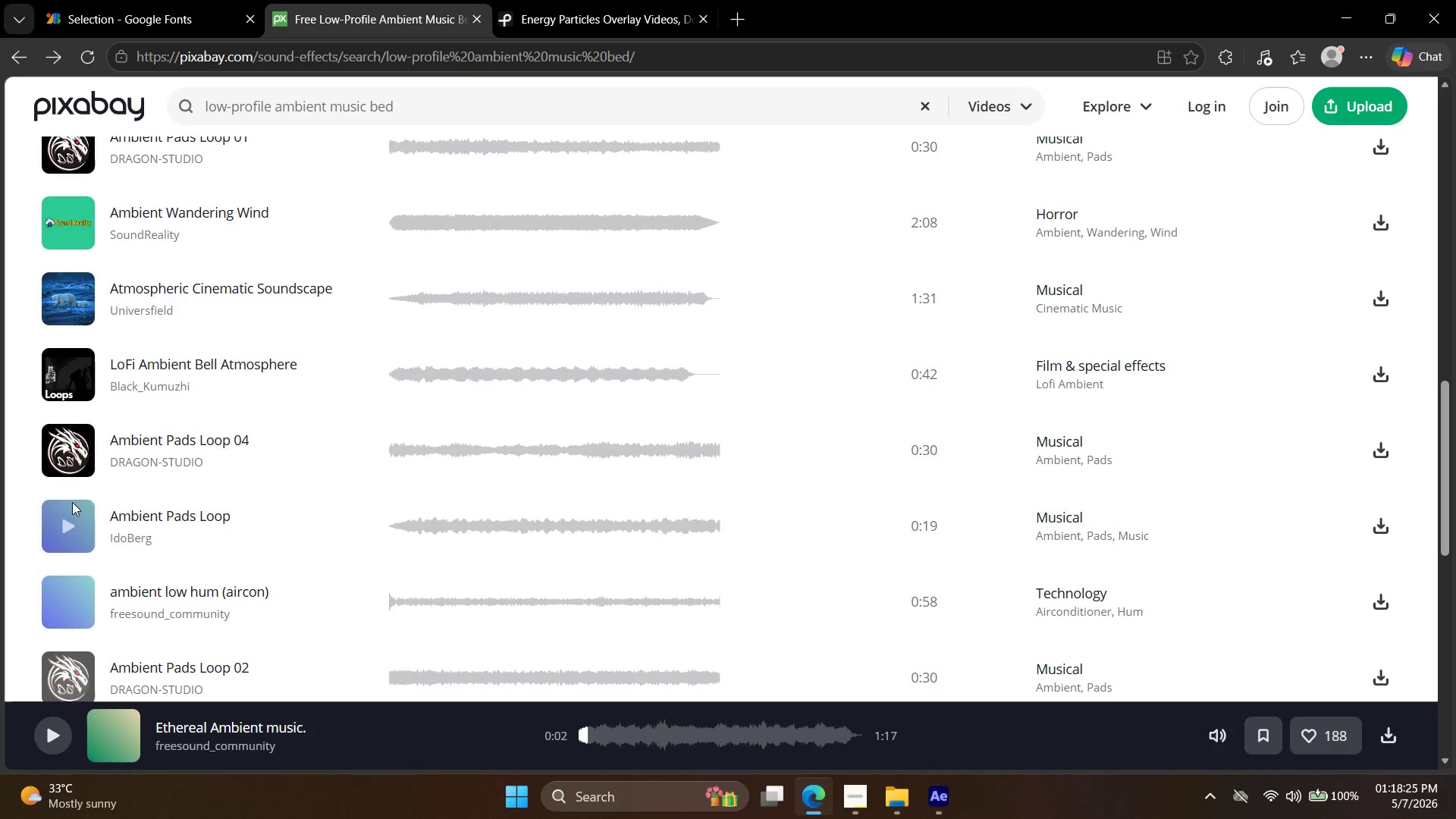 
left_click([67, 522])
 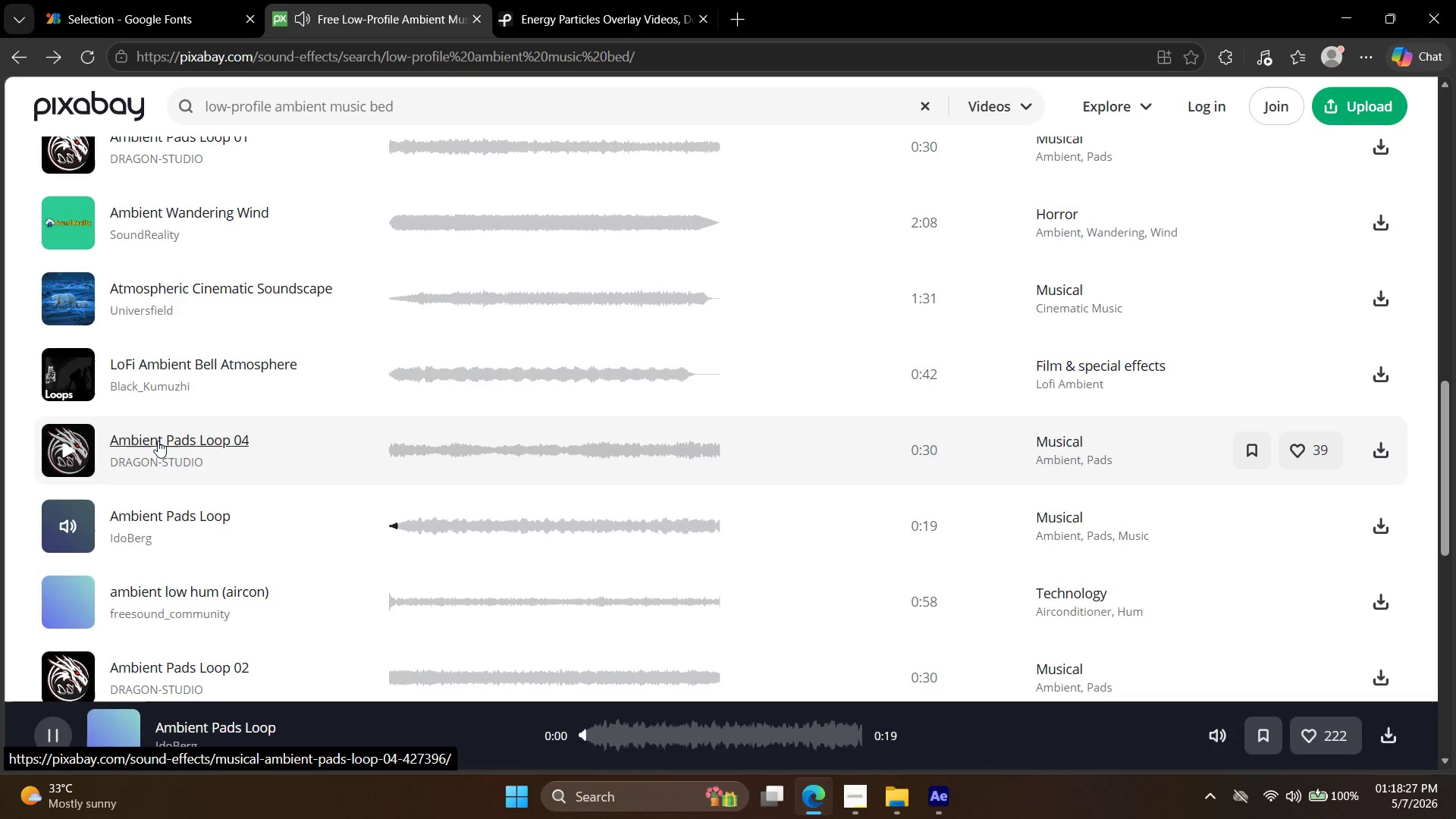 
scroll: coordinate [187, 472], scroll_direction: up, amount: 4.0
 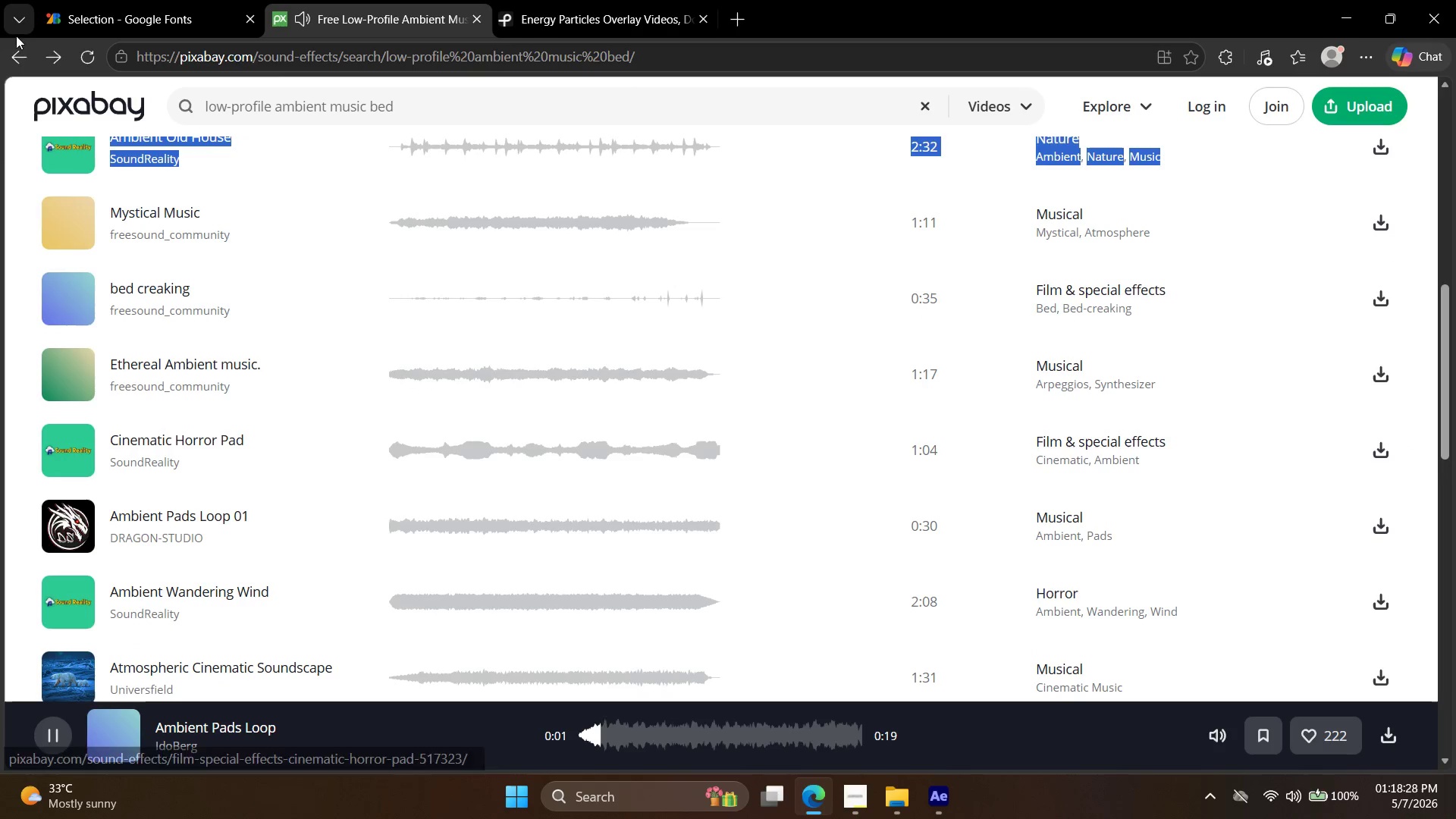 
left_click([24, 54])
 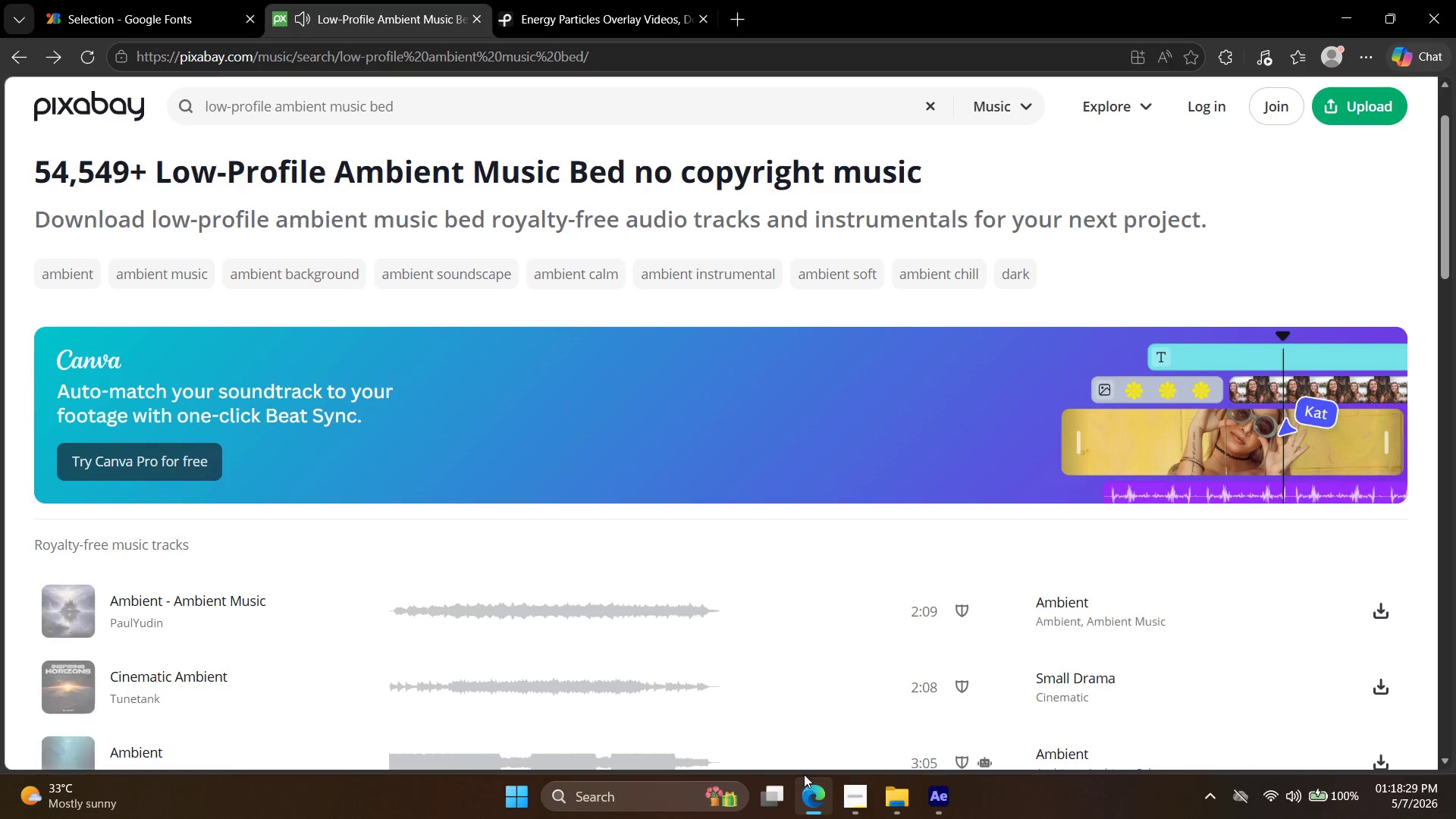 
scroll: coordinate [325, 577], scroll_direction: down, amount: 9.0
 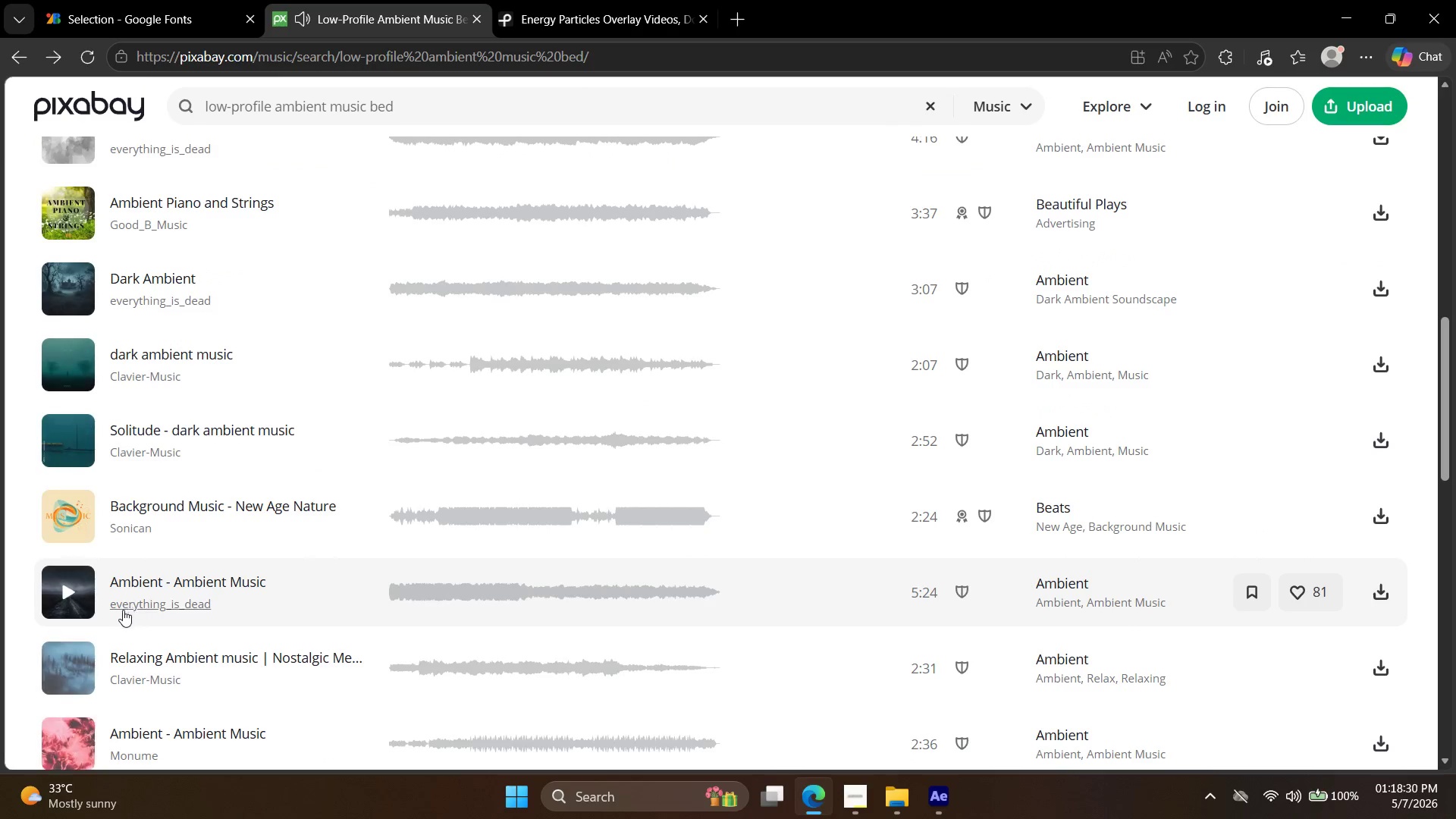 
left_click([55, 580])
 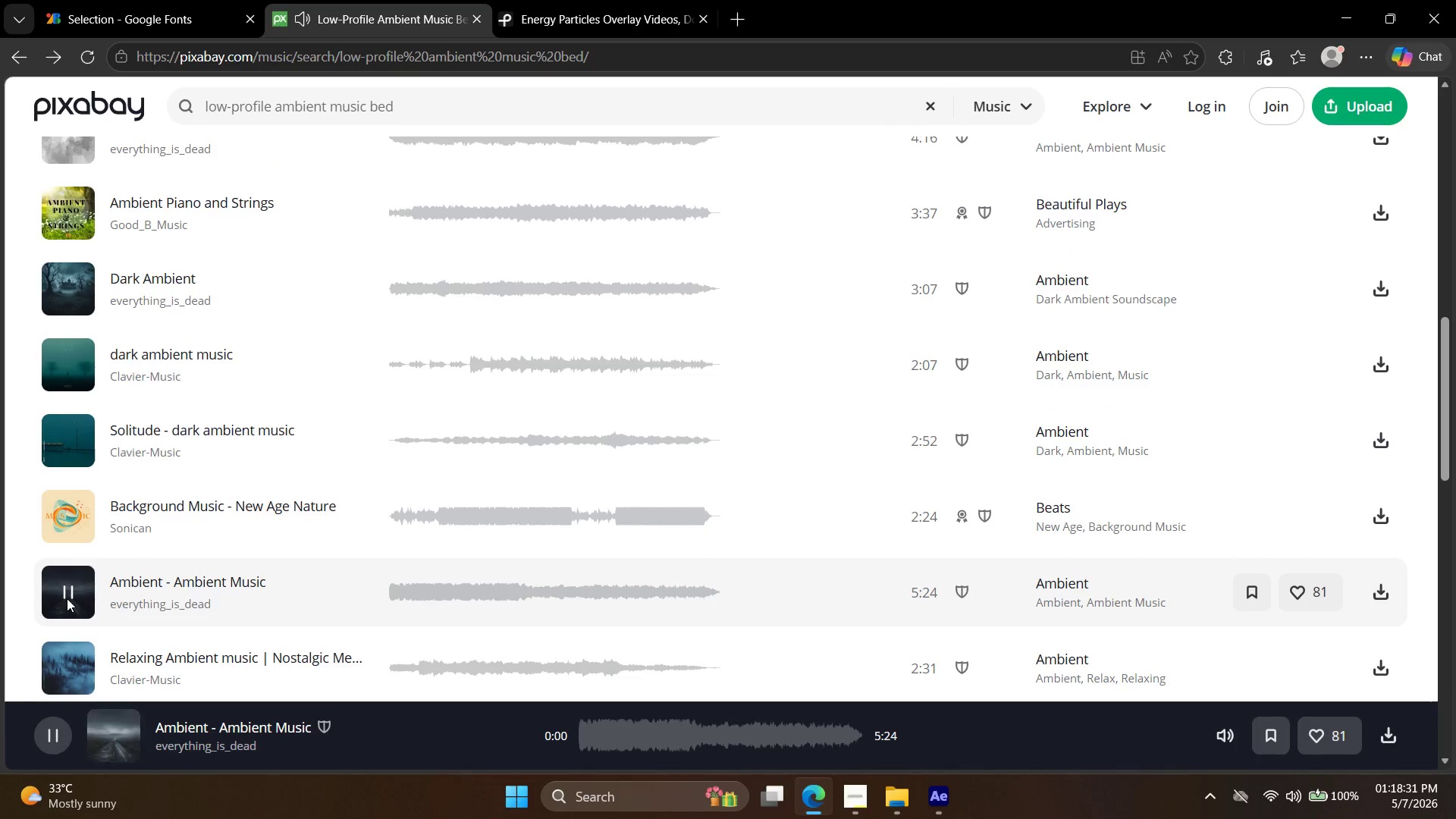 
scroll: coordinate [83, 582], scroll_direction: down, amount: 2.0
 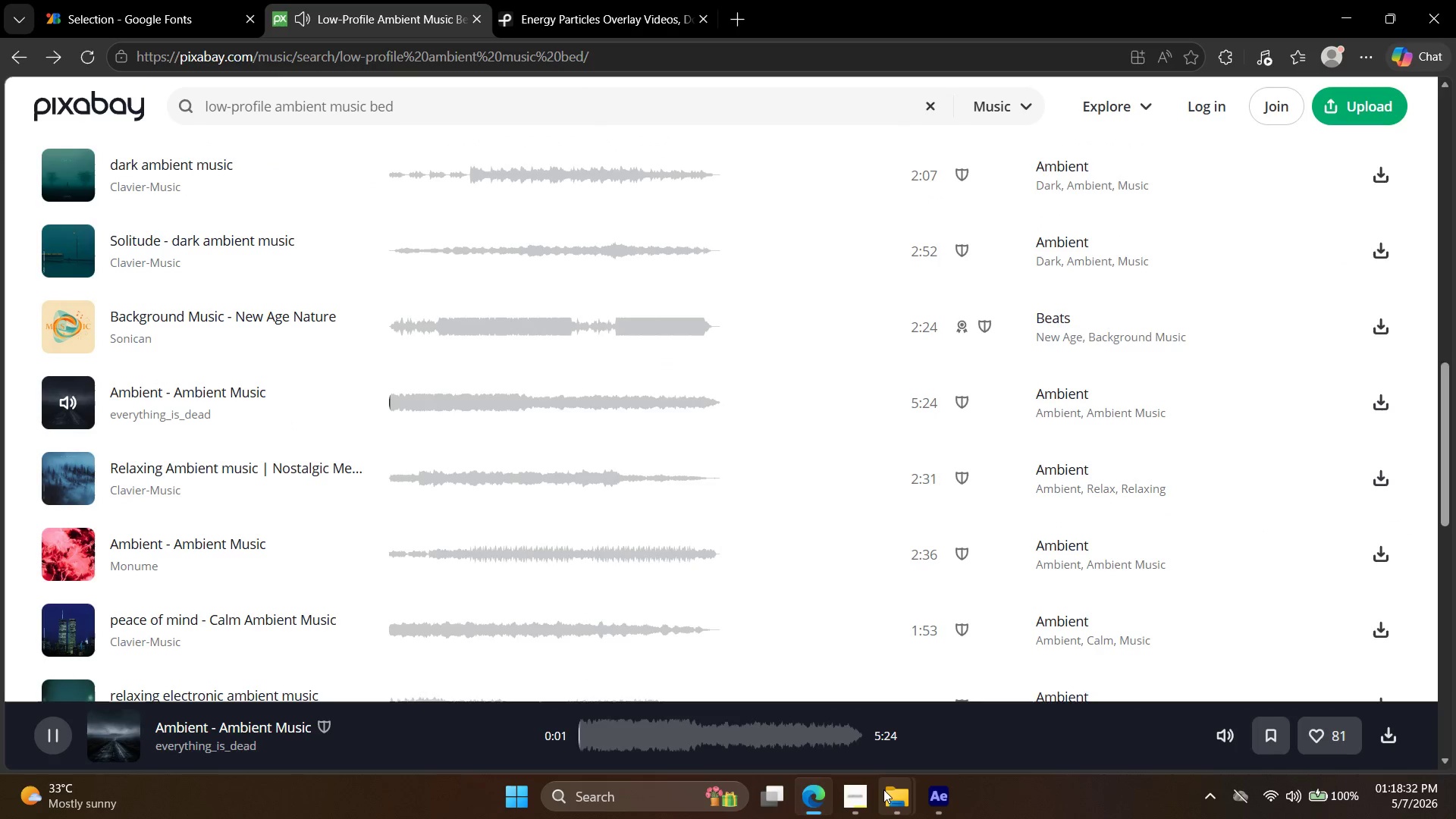 
left_click([868, 798])